 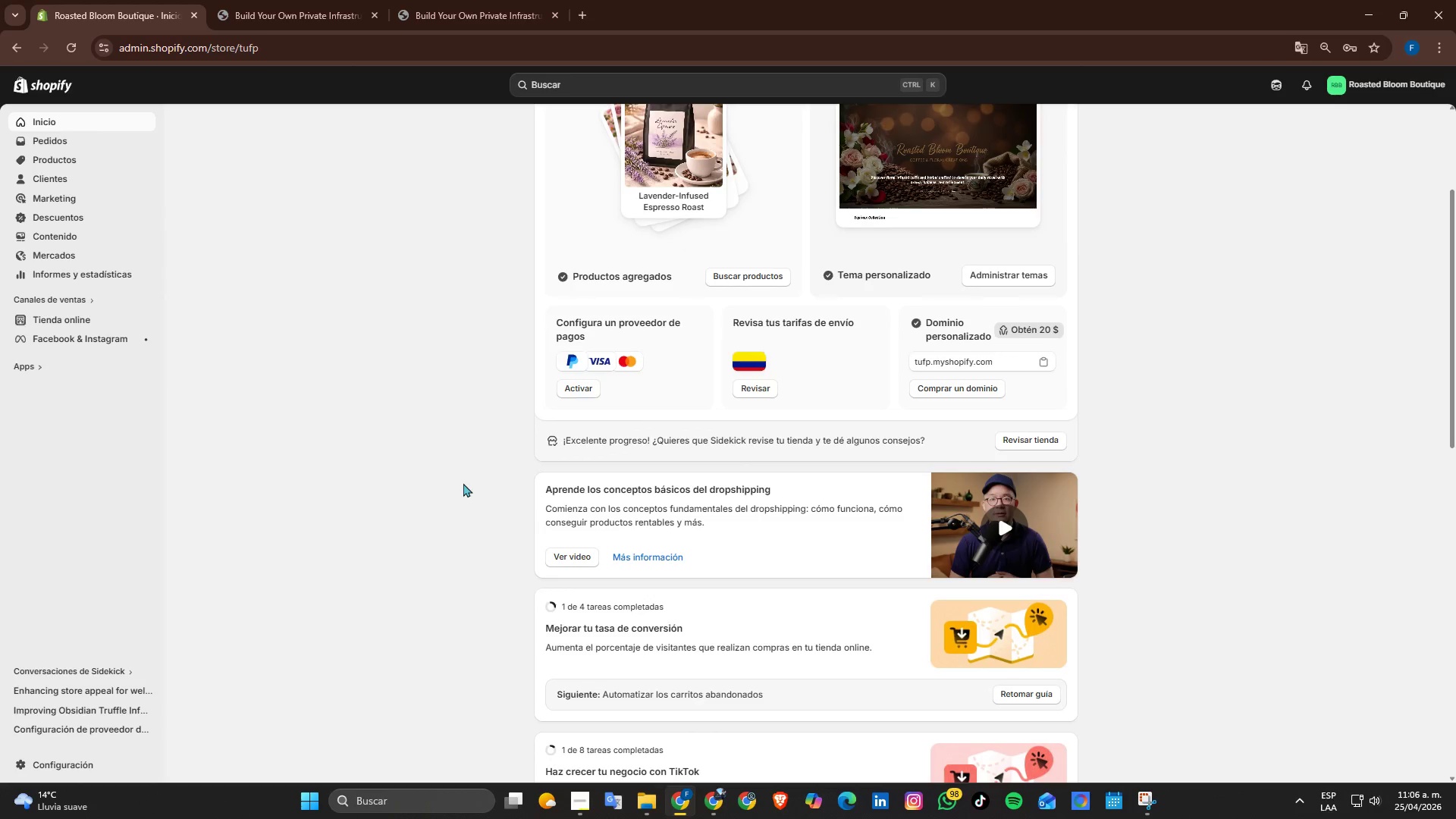 
scroll: coordinate [463, 483], scroll_direction: down, amount: 1.0
 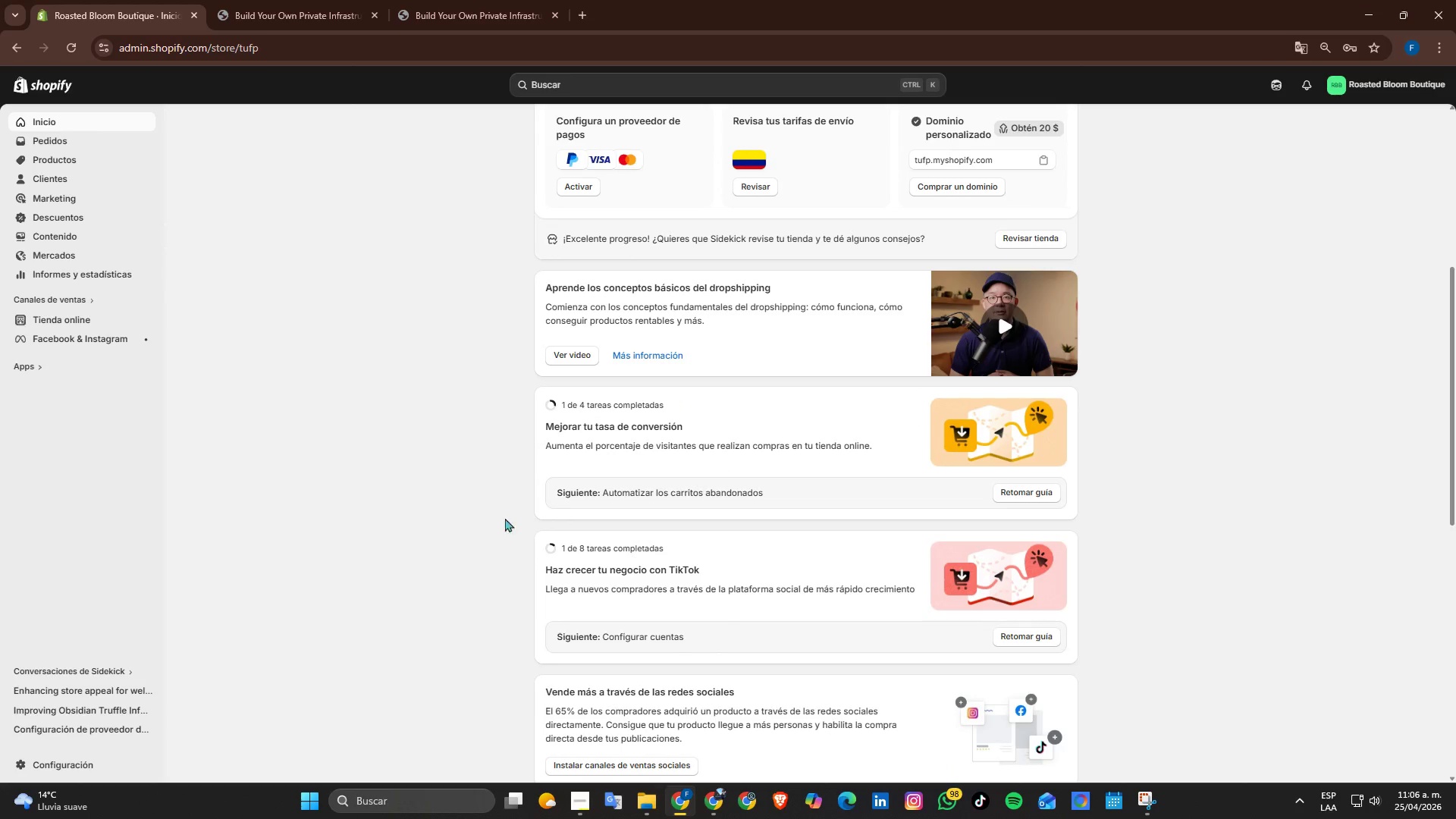 
scroll: coordinate [536, 543], scroll_direction: up, amount: 2.0
 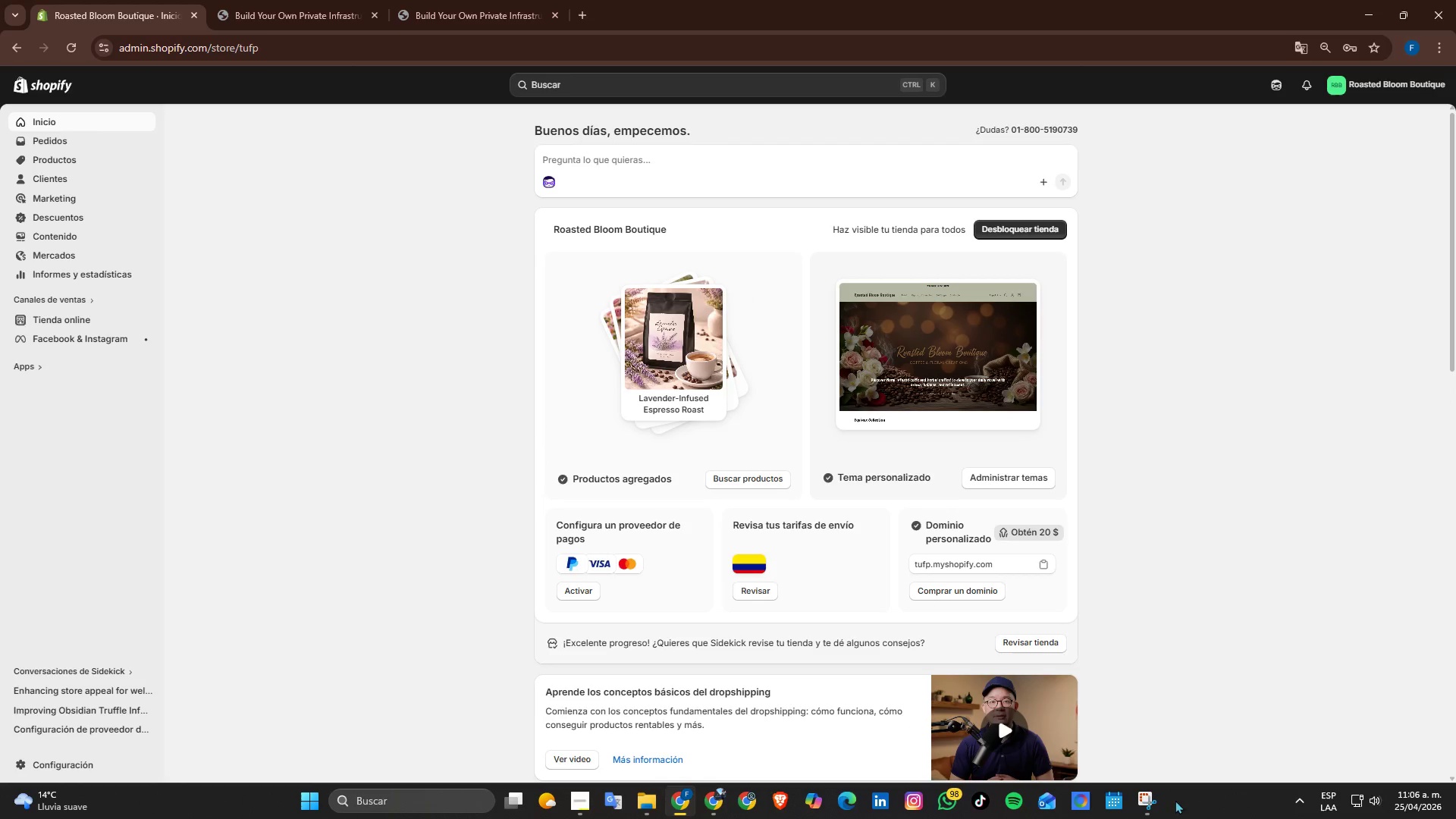 
left_click([1153, 800])
 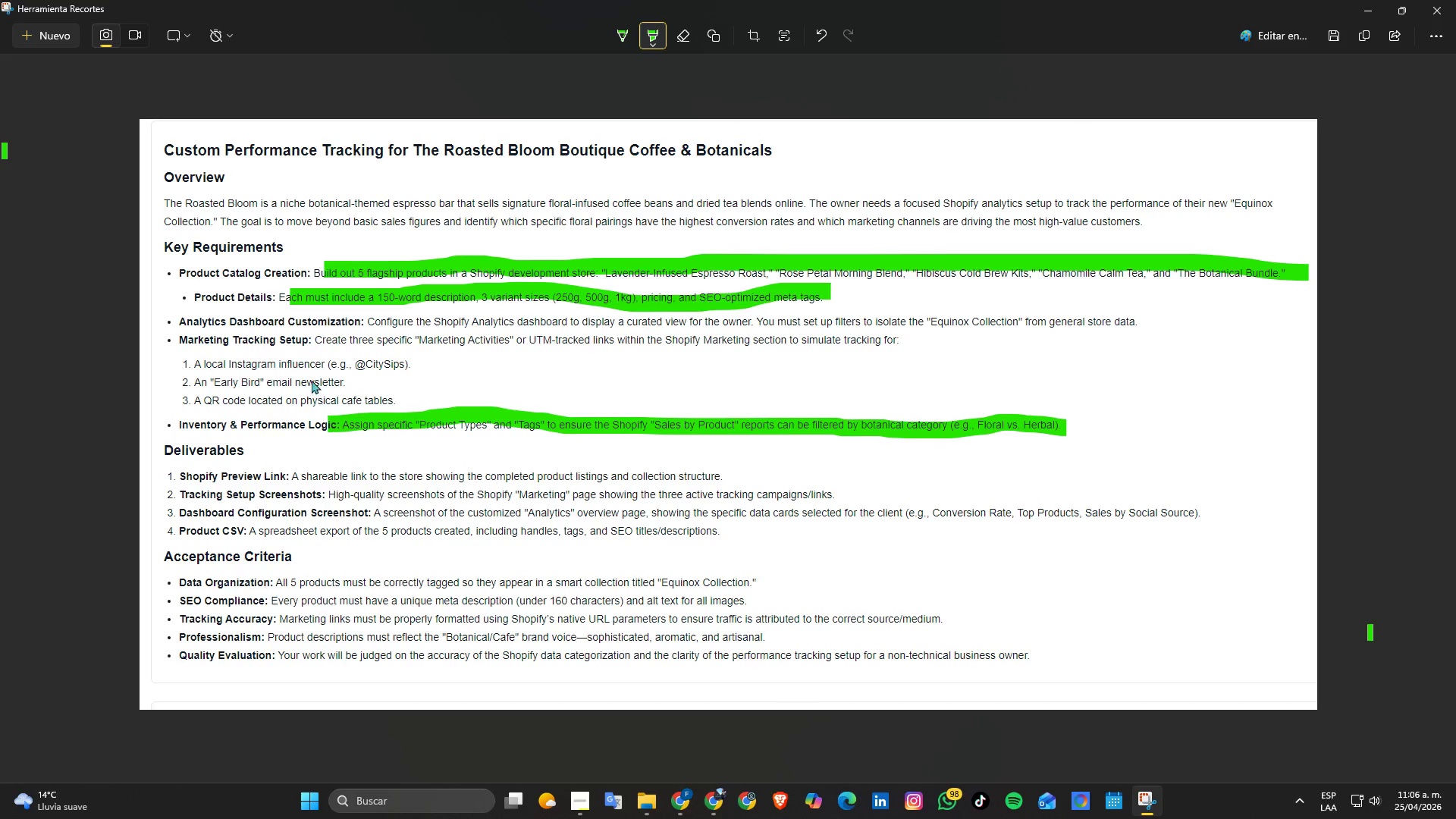 
wait(17.64)
 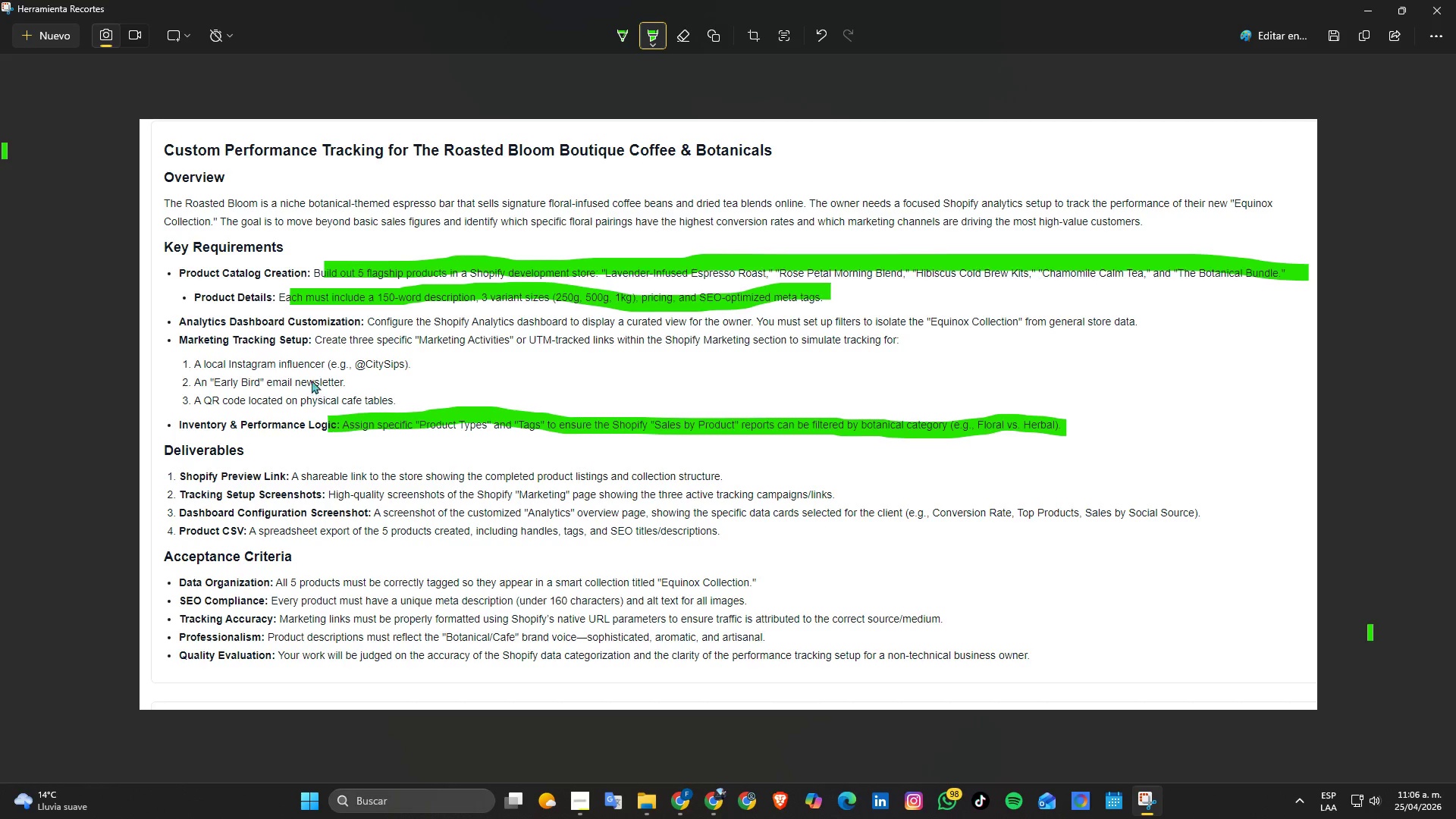 
key(Alt+AltLeft)
 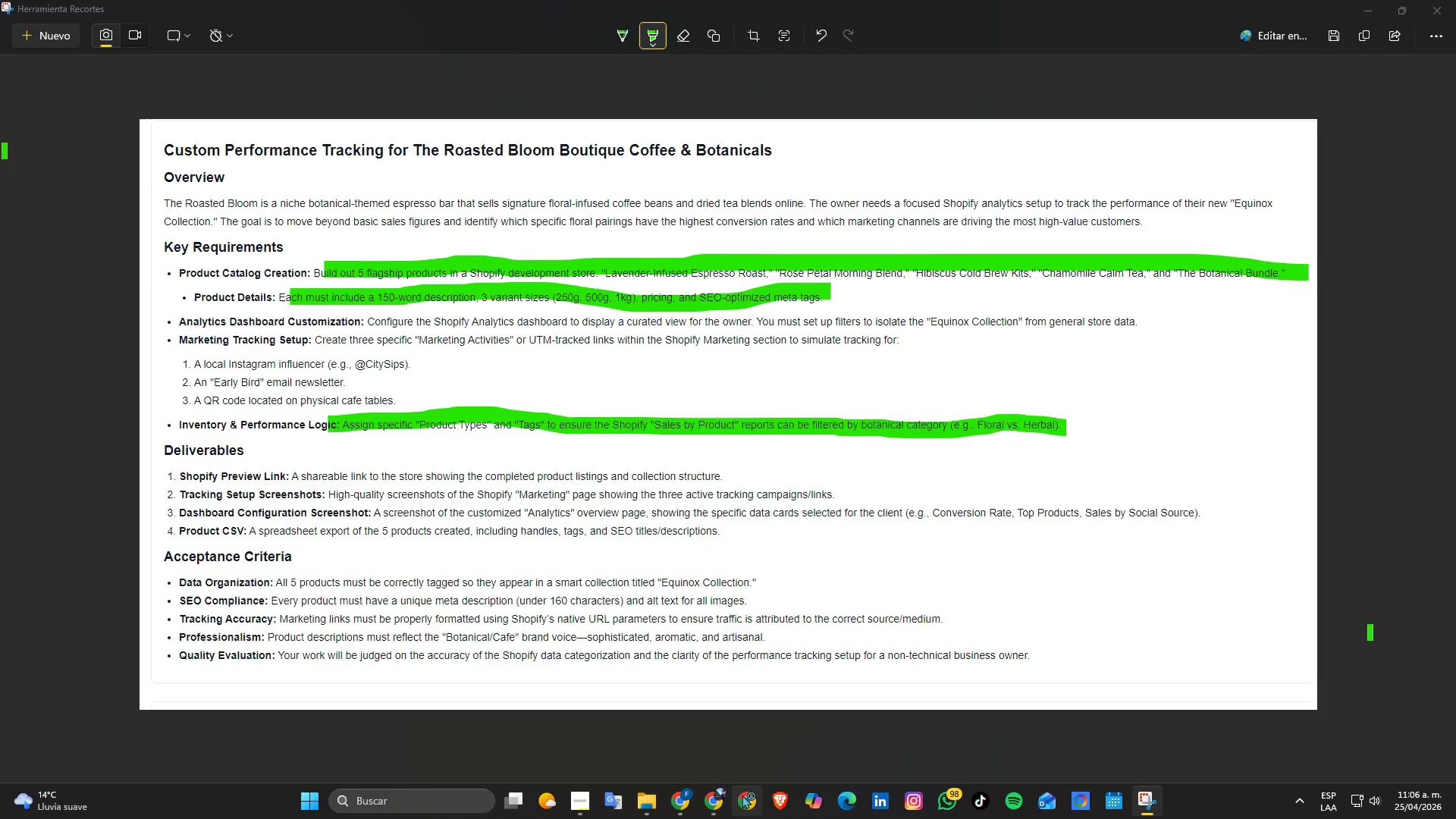 
key(Alt+Tab)
 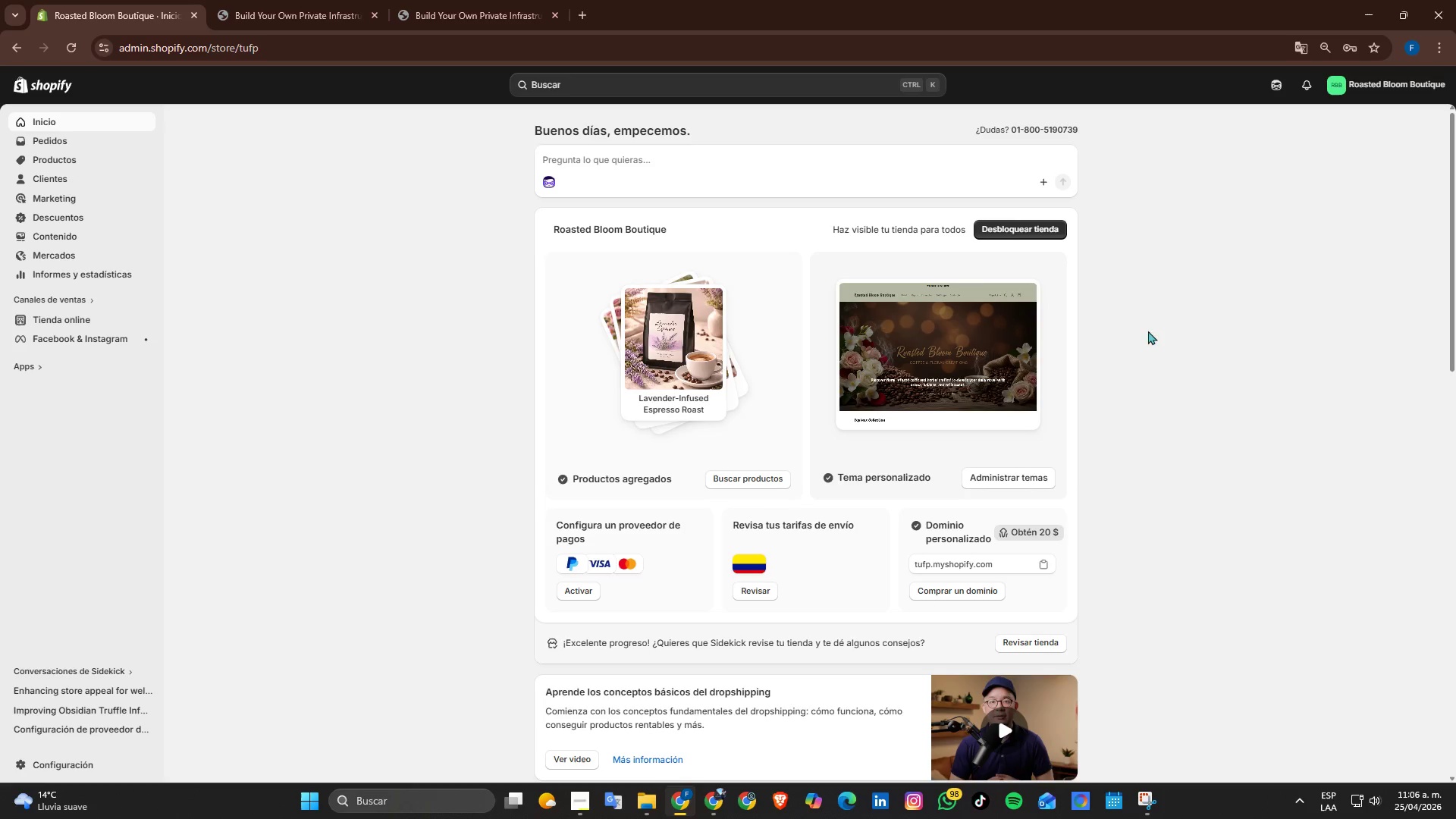 
scroll: coordinate [1179, 410], scroll_direction: down, amount: 2.0
 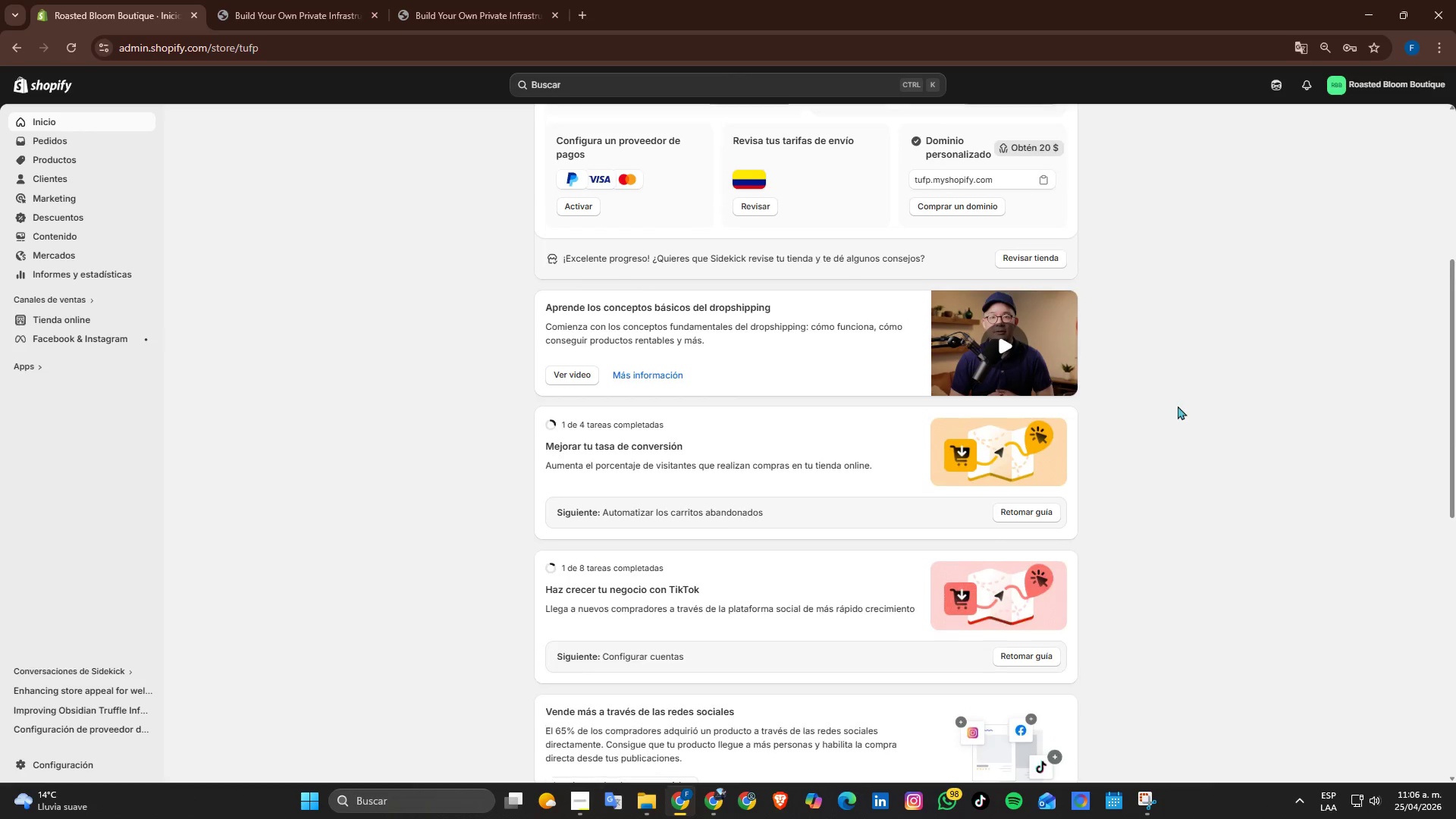 
scroll: coordinate [1177, 399], scroll_direction: up, amount: 4.0
 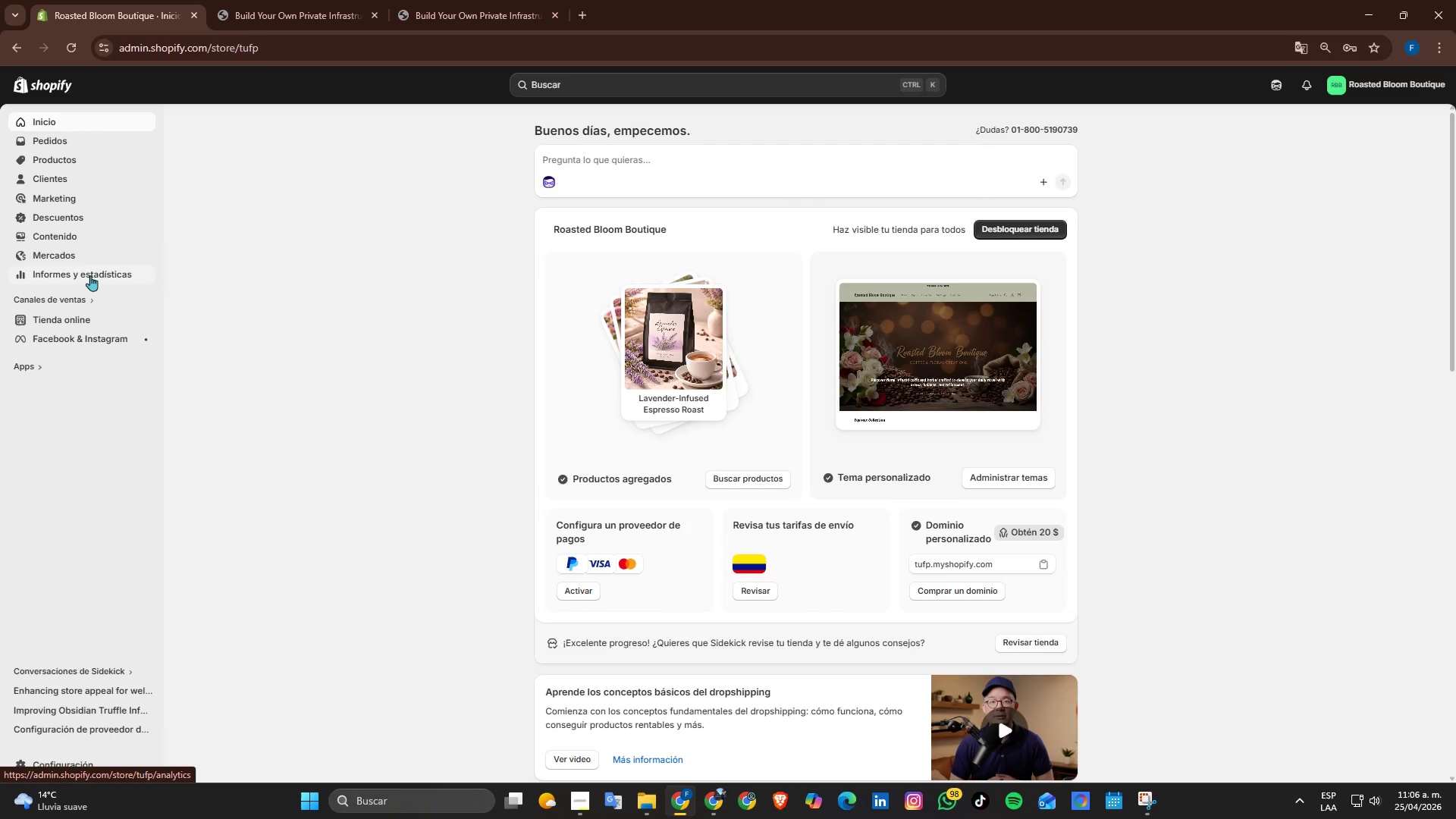 
left_click([104, 275])
 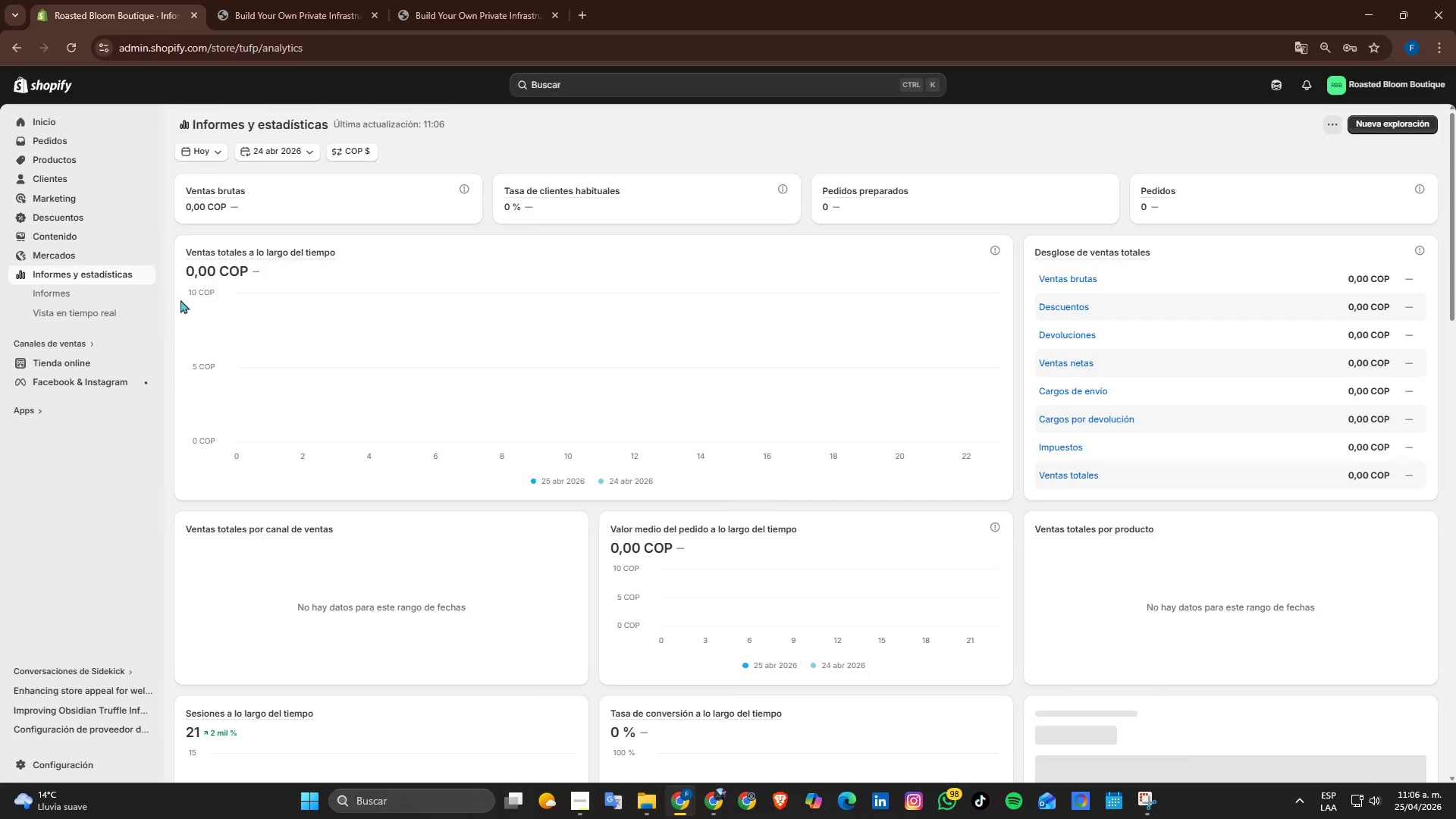 
scroll: coordinate [376, 400], scroll_direction: down, amount: 2.0
 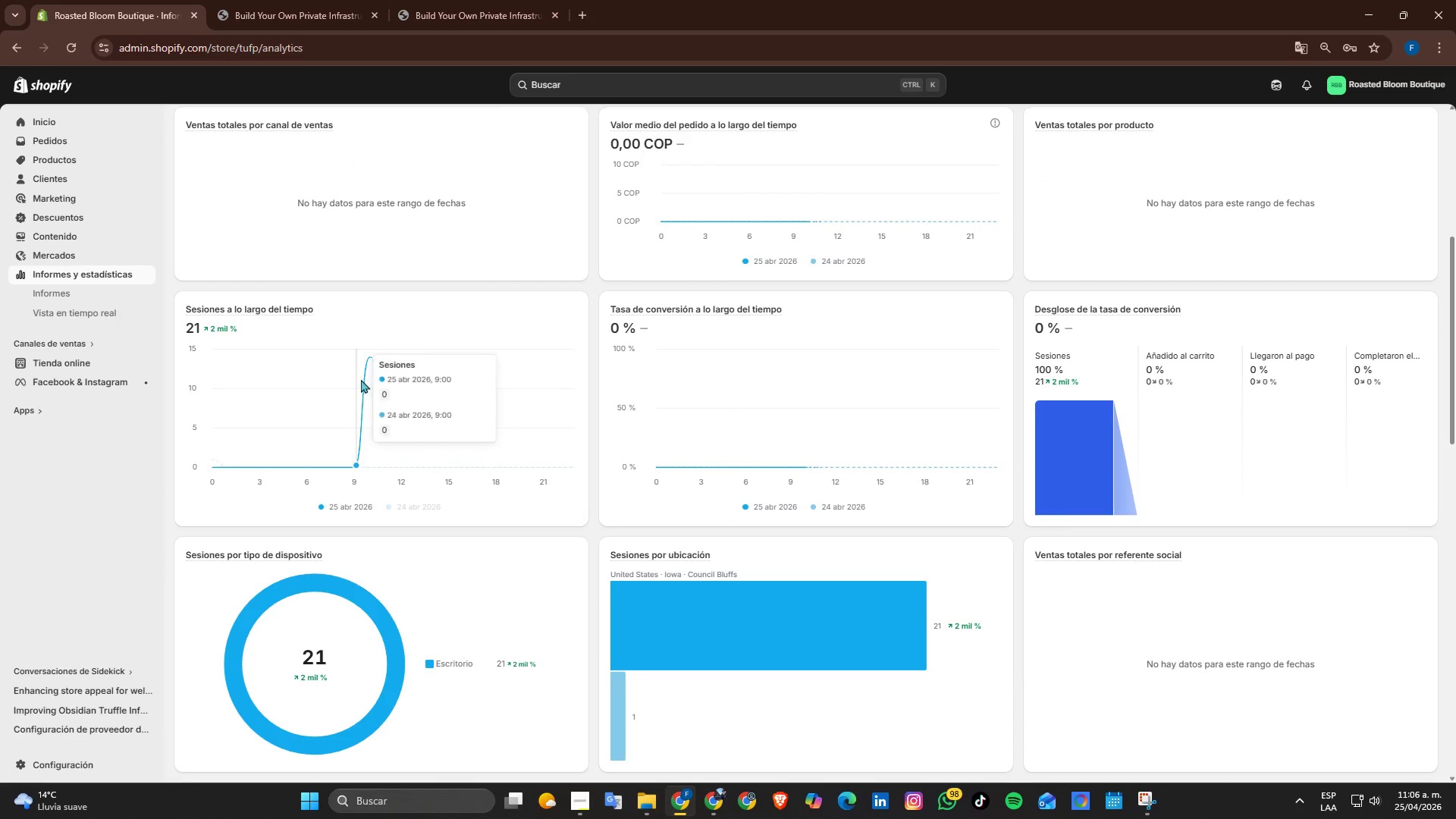 
scroll: coordinate [361, 379], scroll_direction: up, amount: 1.0
 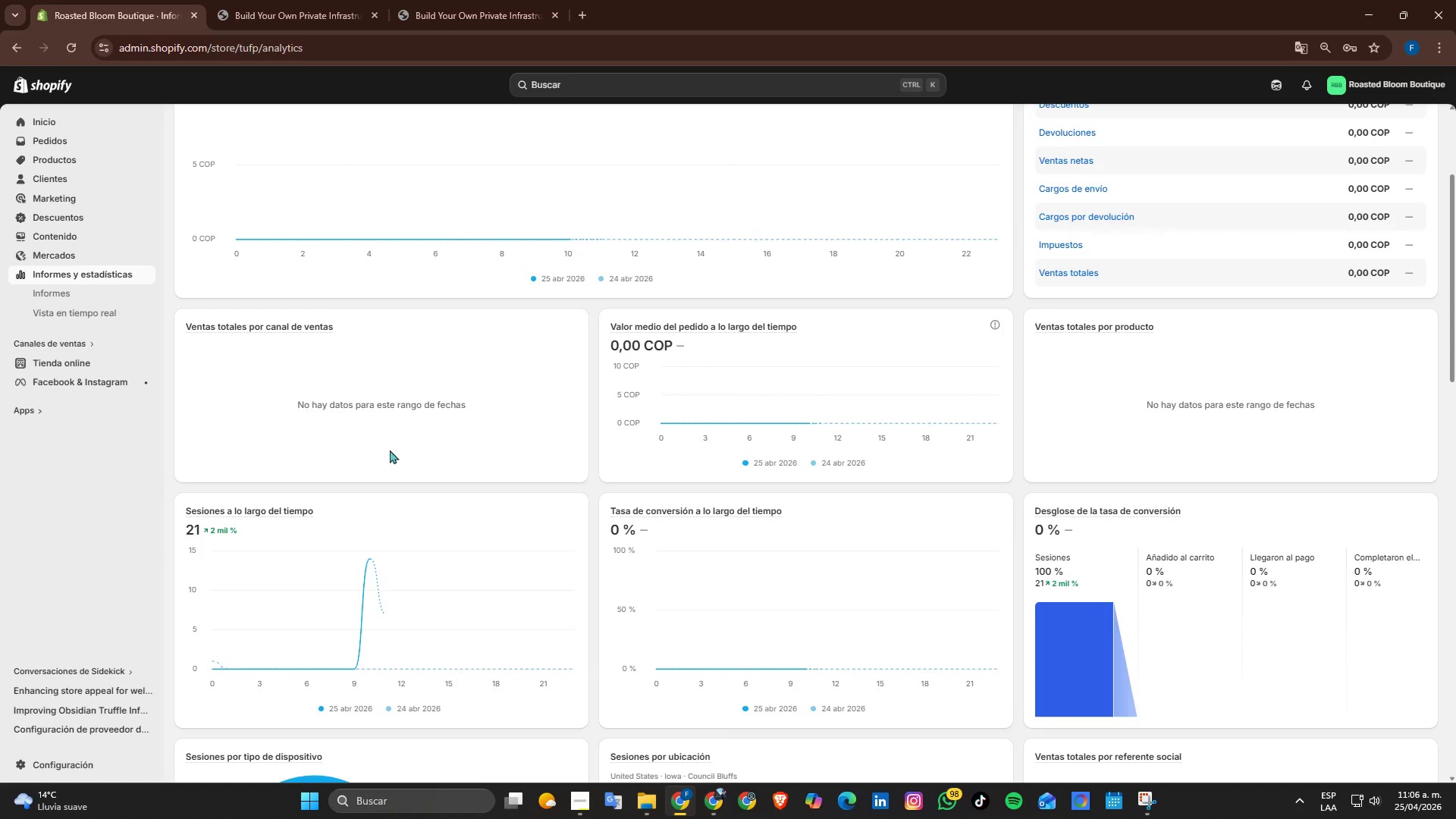 
scroll: coordinate [421, 458], scroll_direction: down, amount: 5.0
 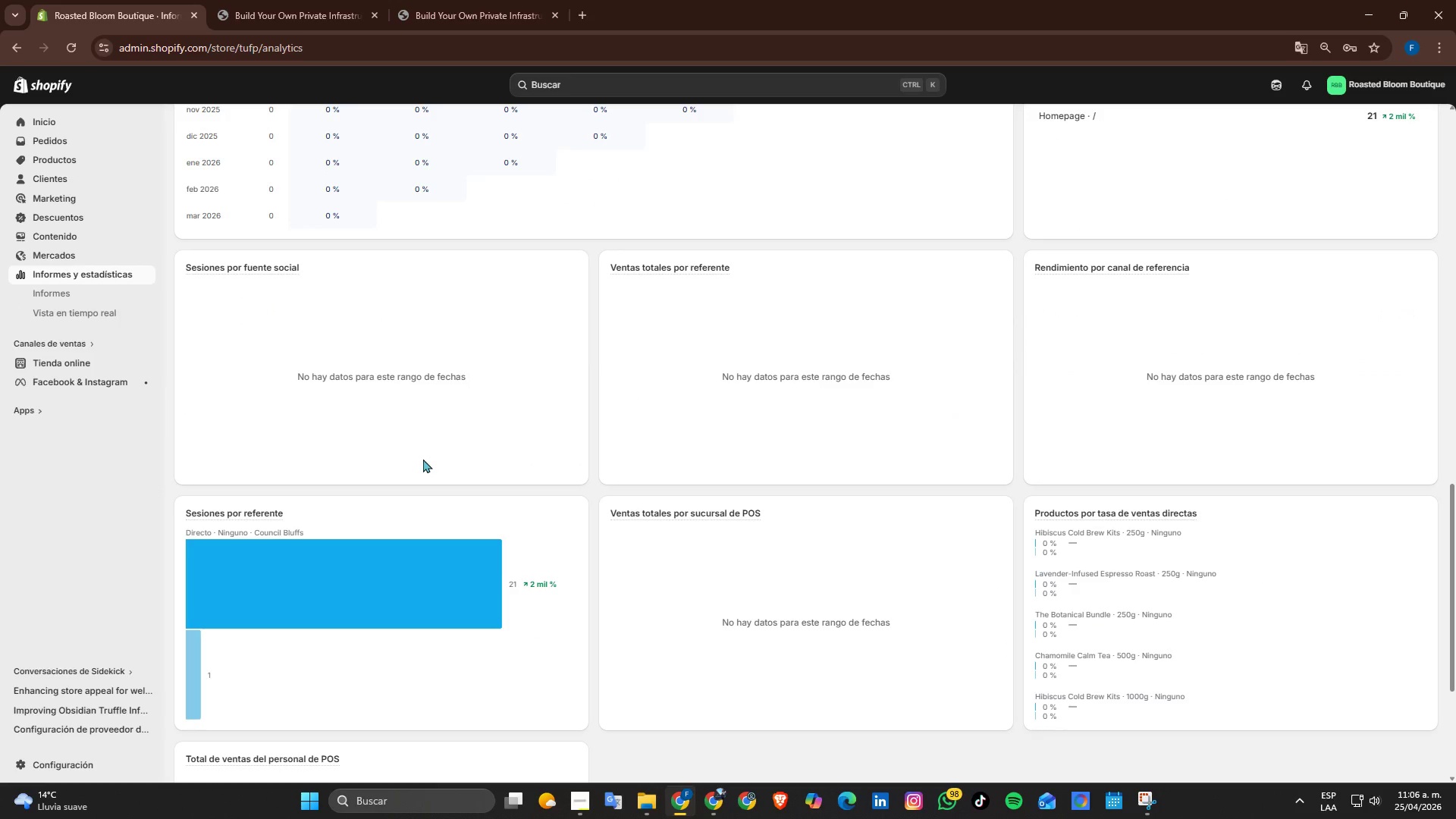 
scroll: coordinate [721, 434], scroll_direction: up, amount: 3.0
 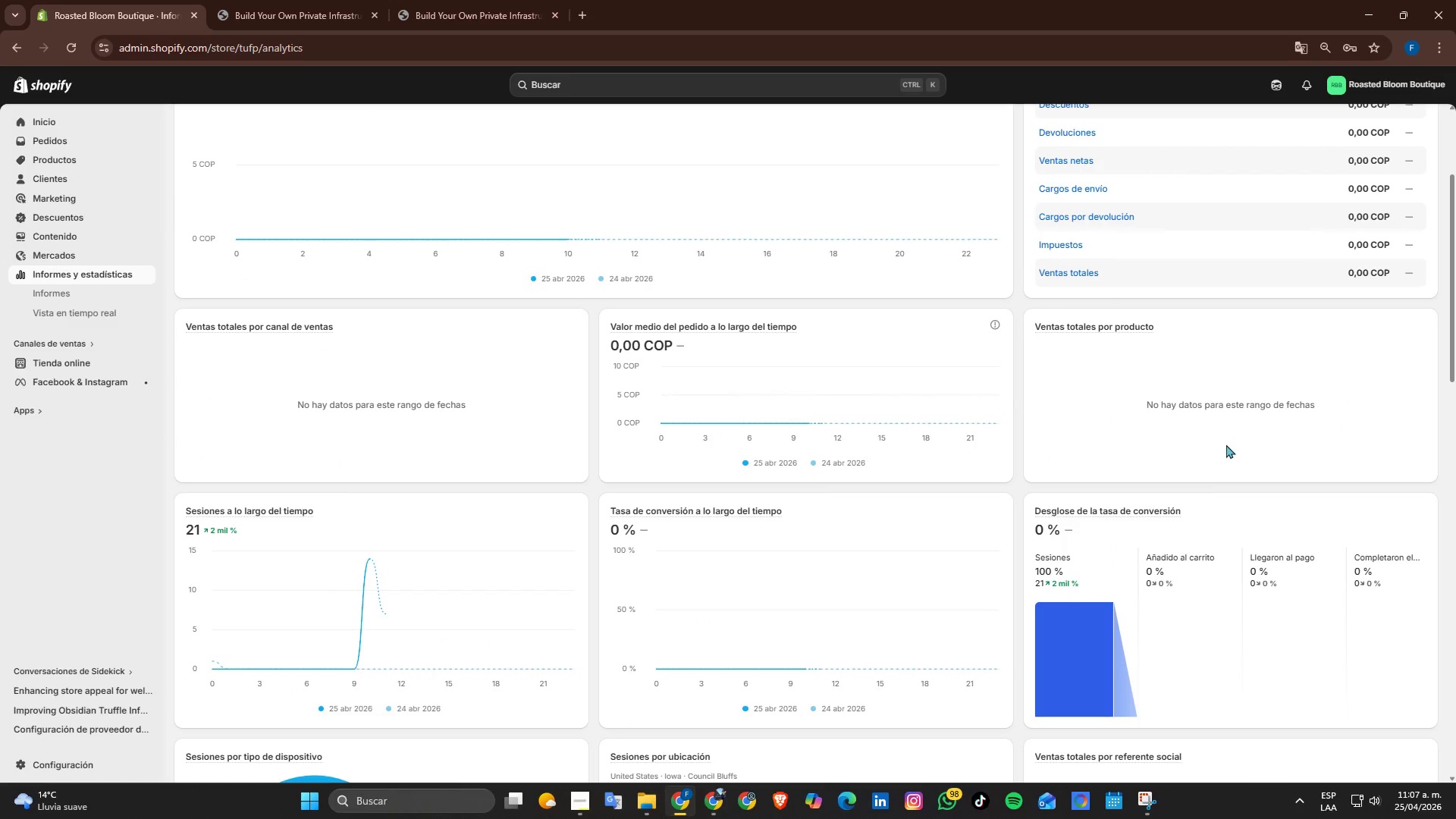 
left_click([1074, 329])
 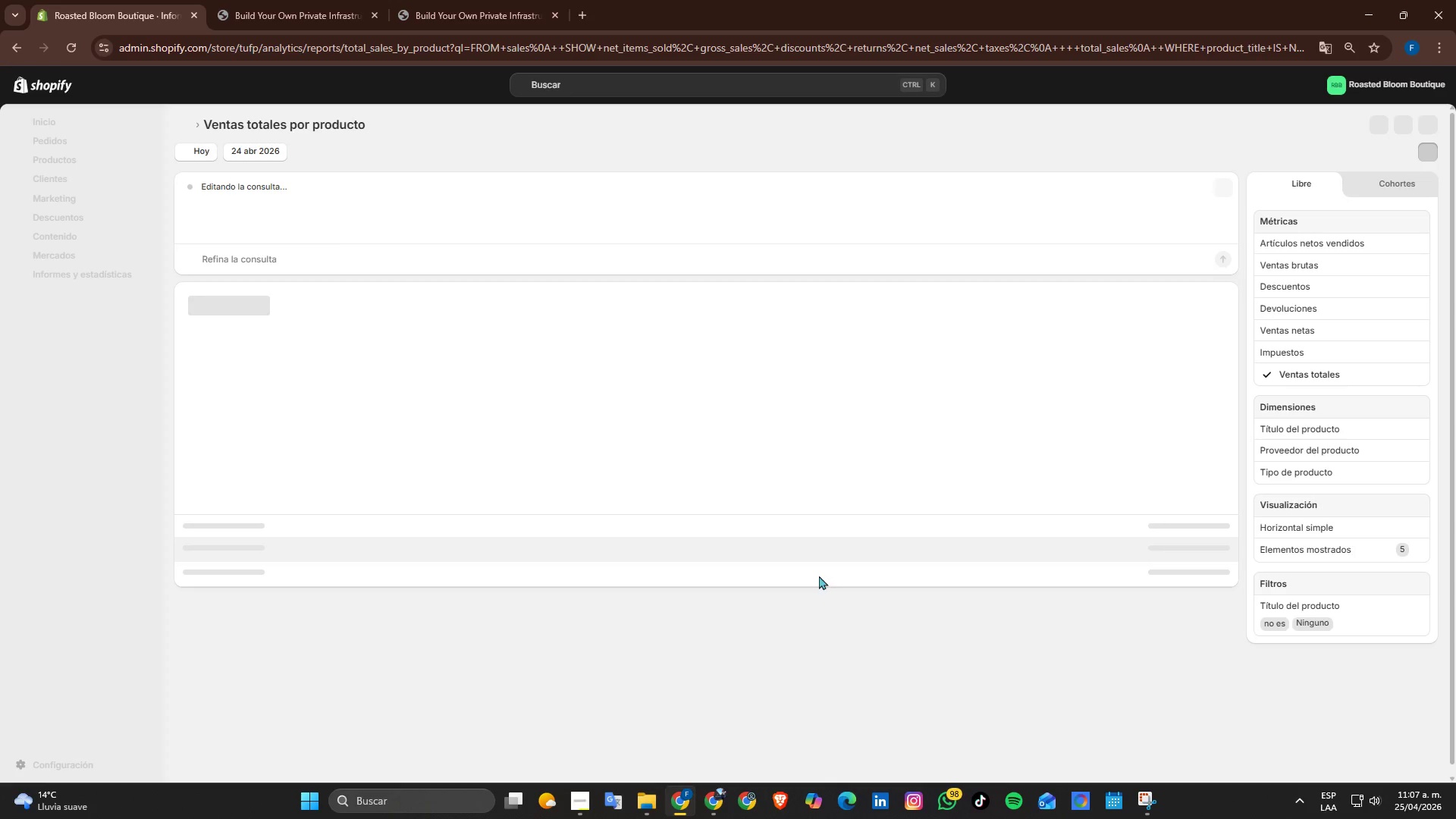 
left_click([1140, 811])
 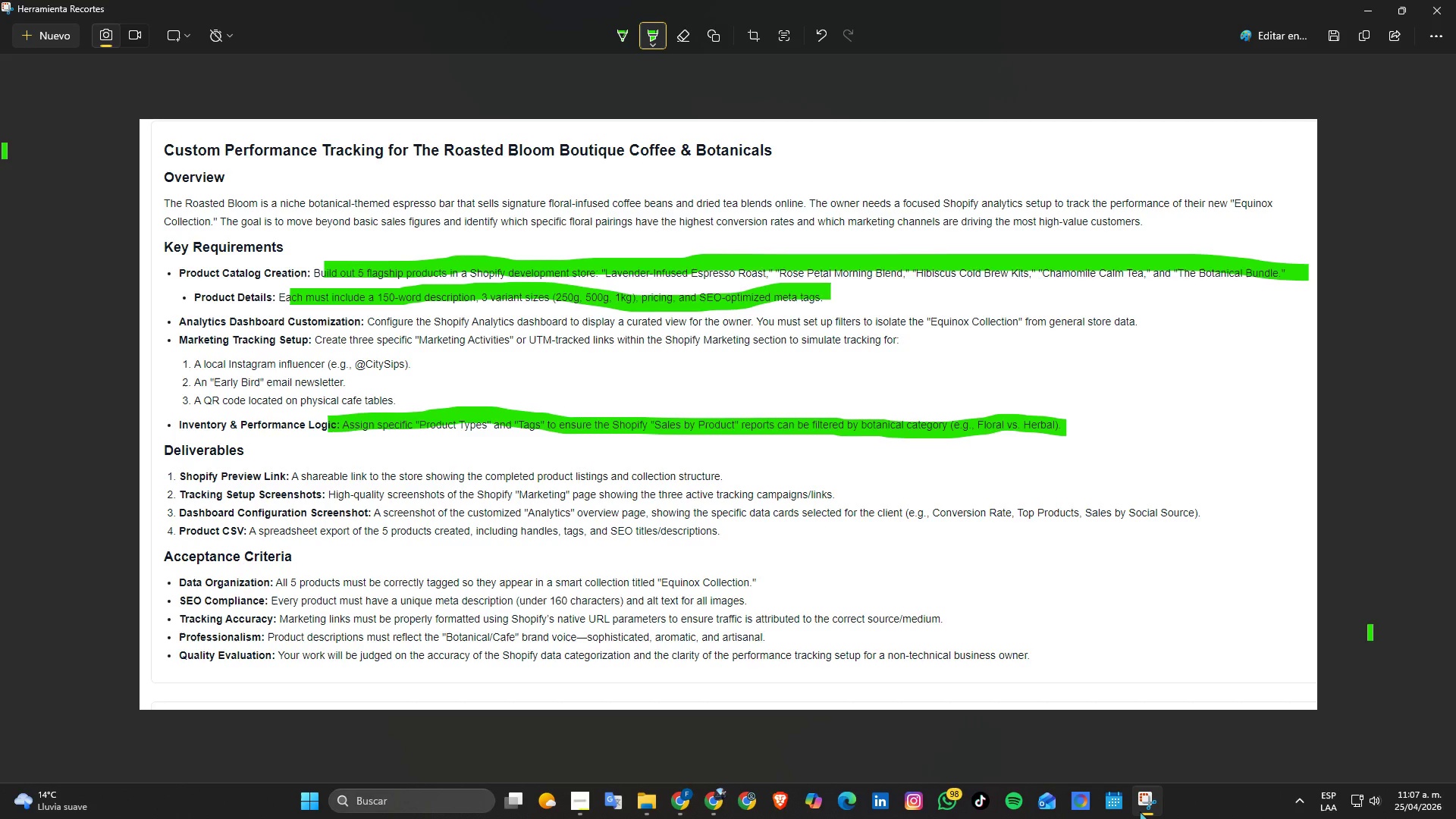 
wait(20.98)
 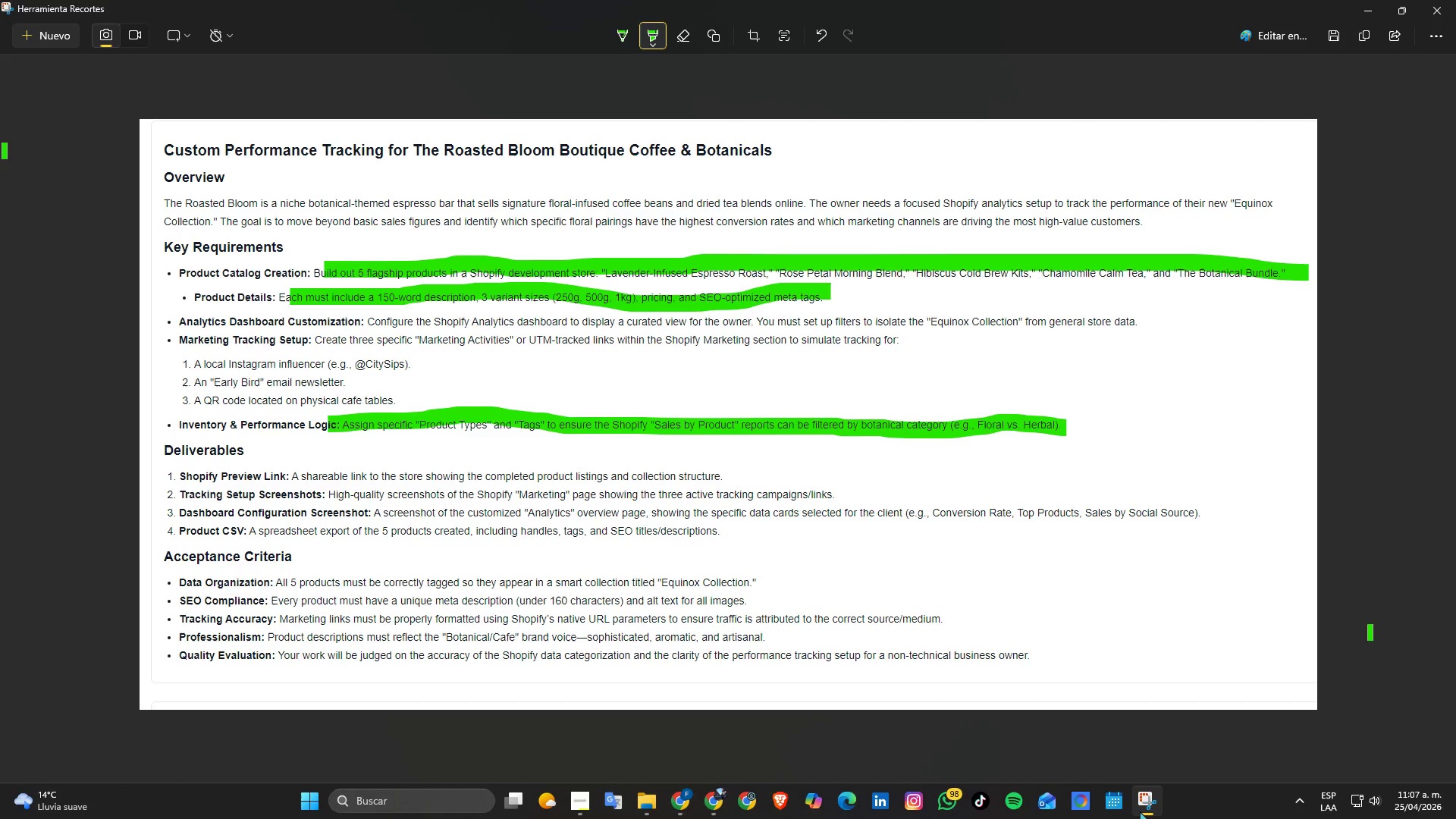 
left_click([1131, 792])
 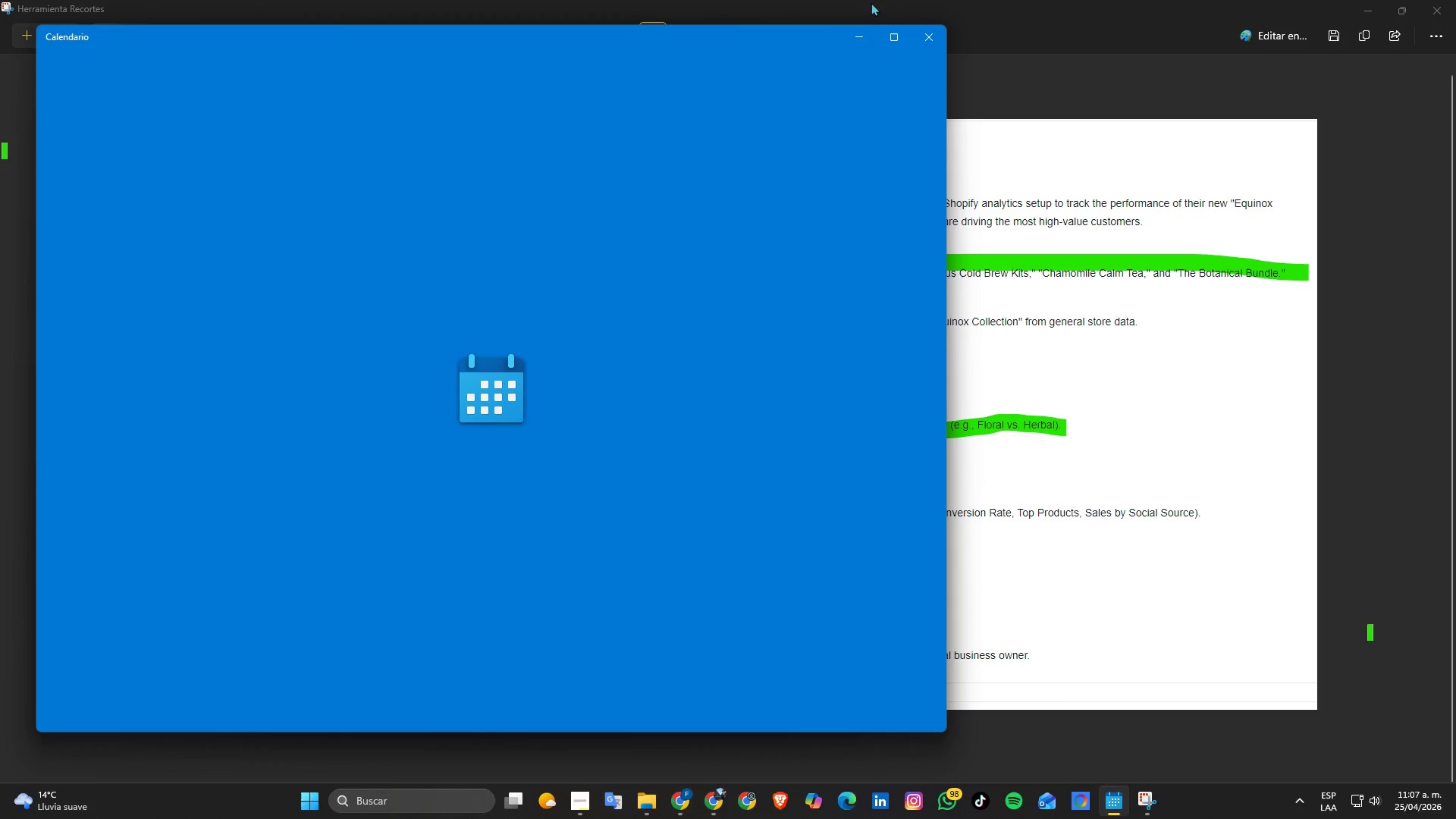 
left_click([917, 43])
 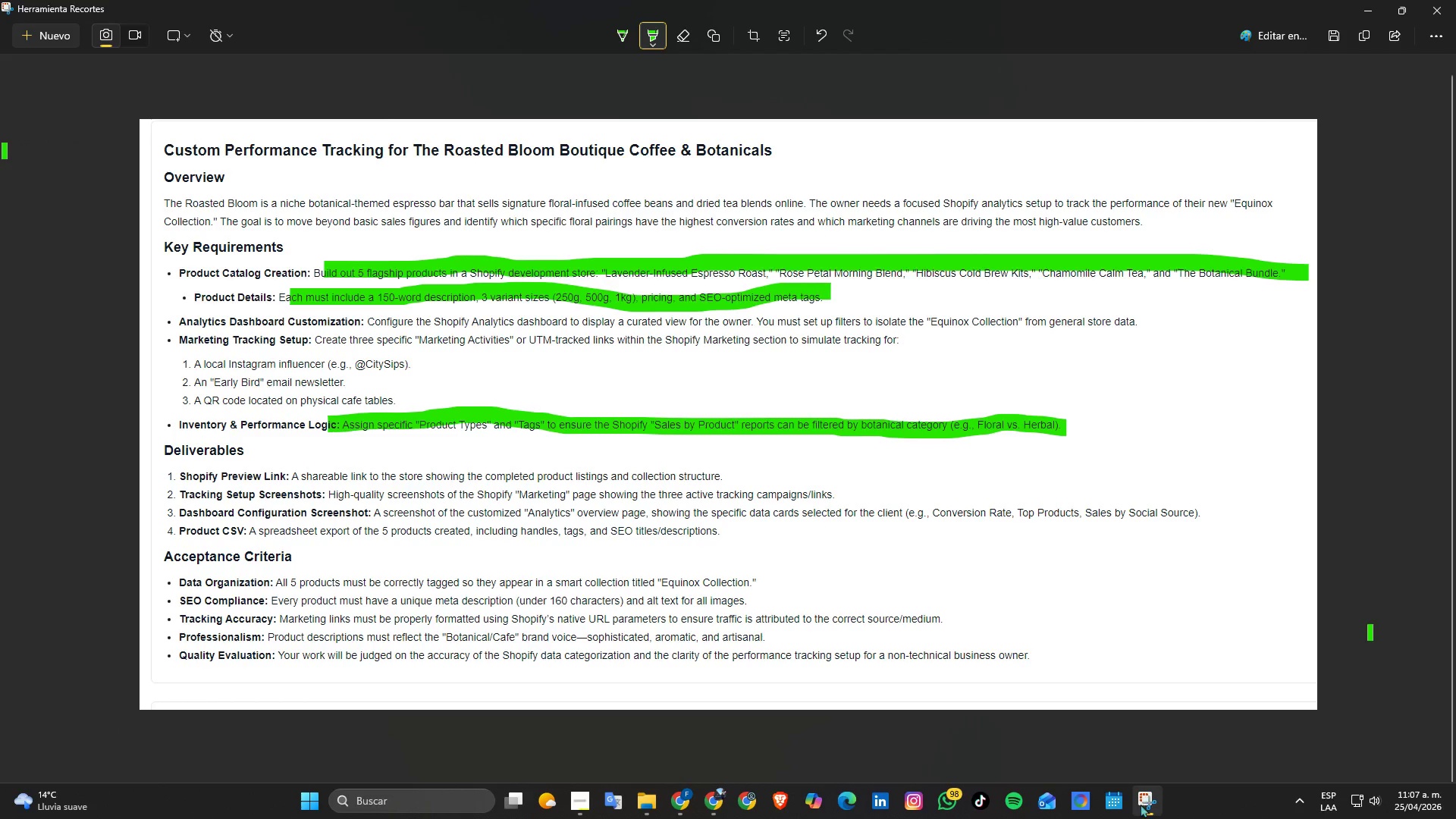 
left_click([1144, 811])
 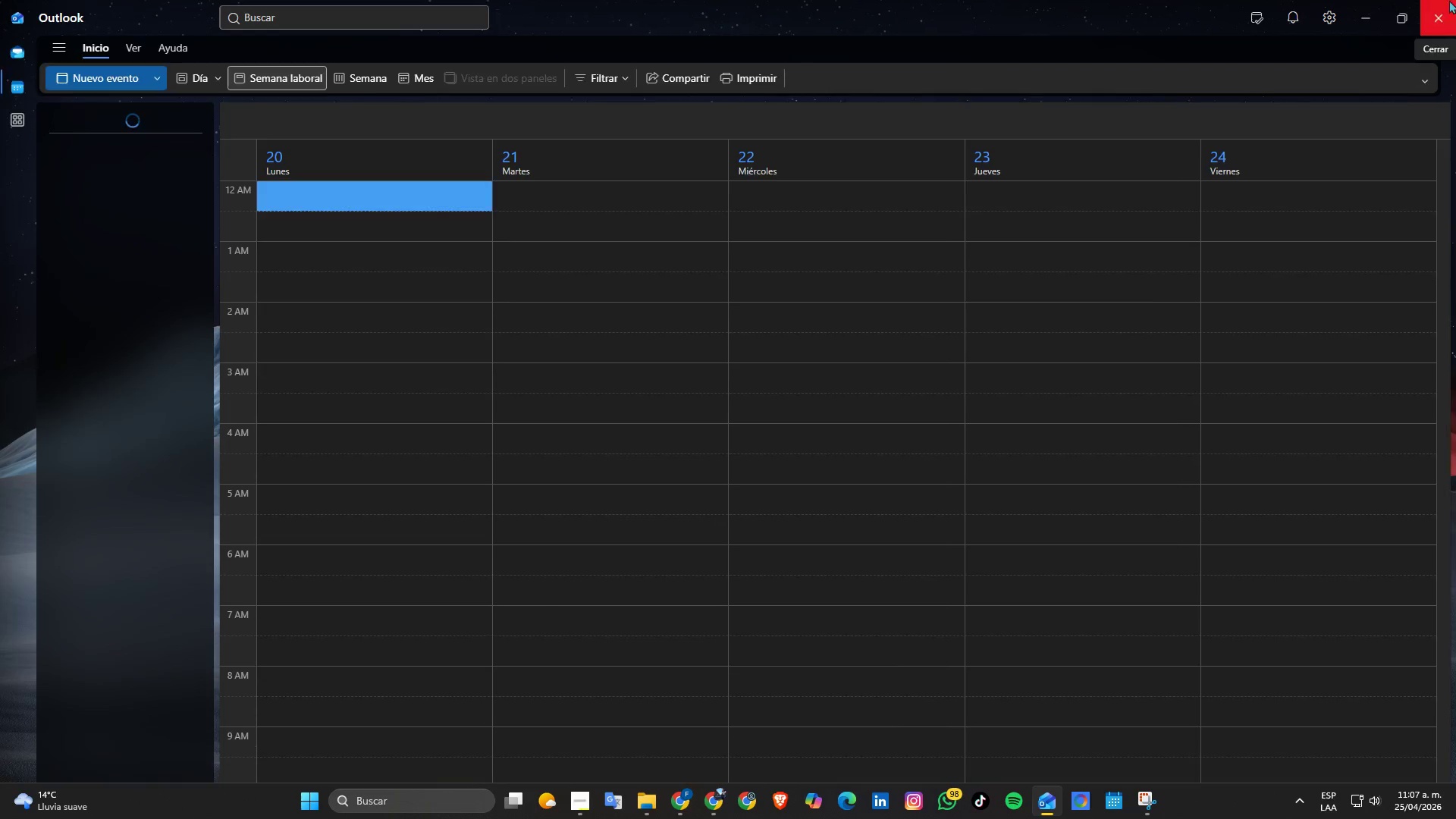 
left_click([1429, 24])
 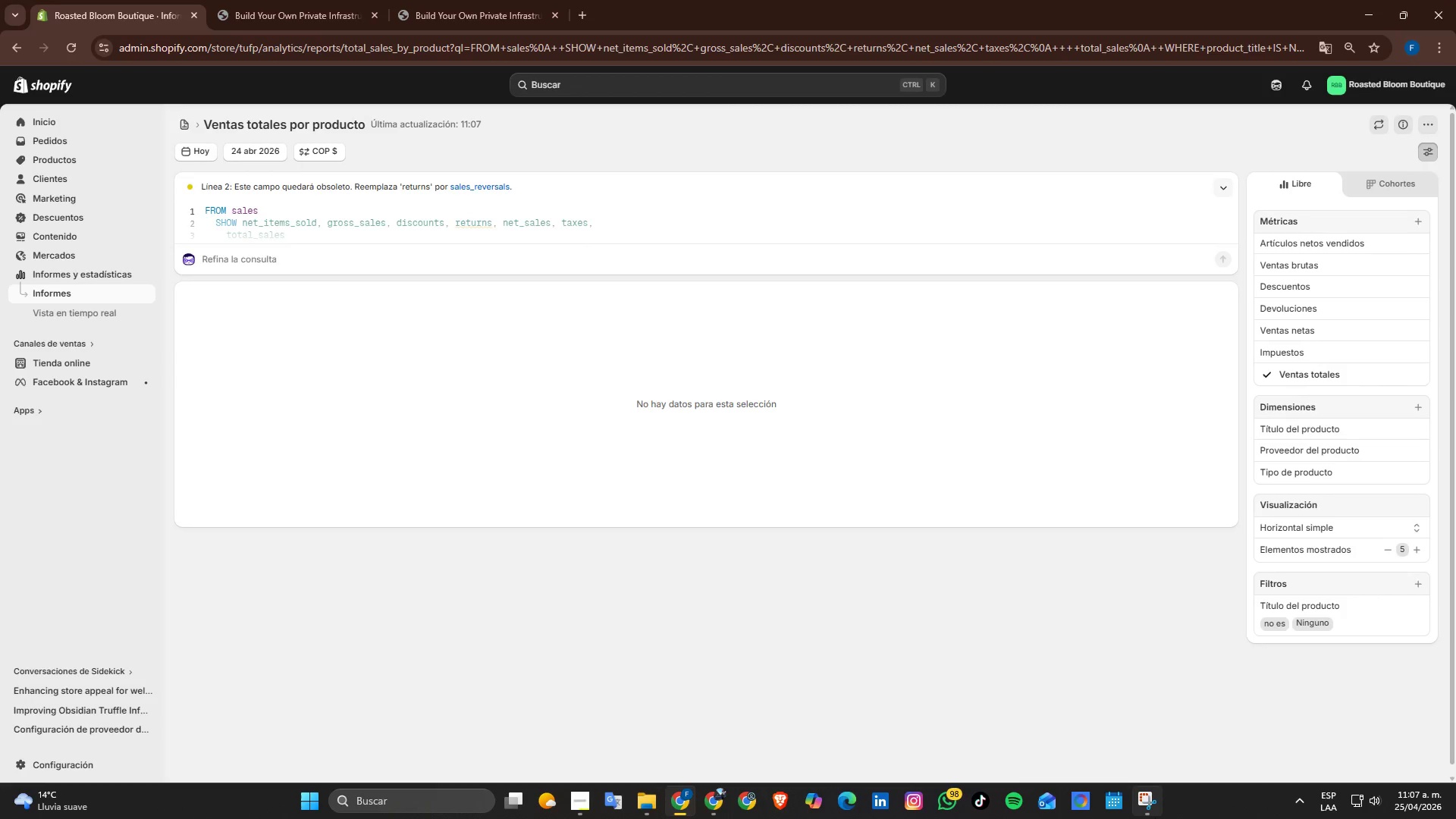 
left_click([1147, 816])
 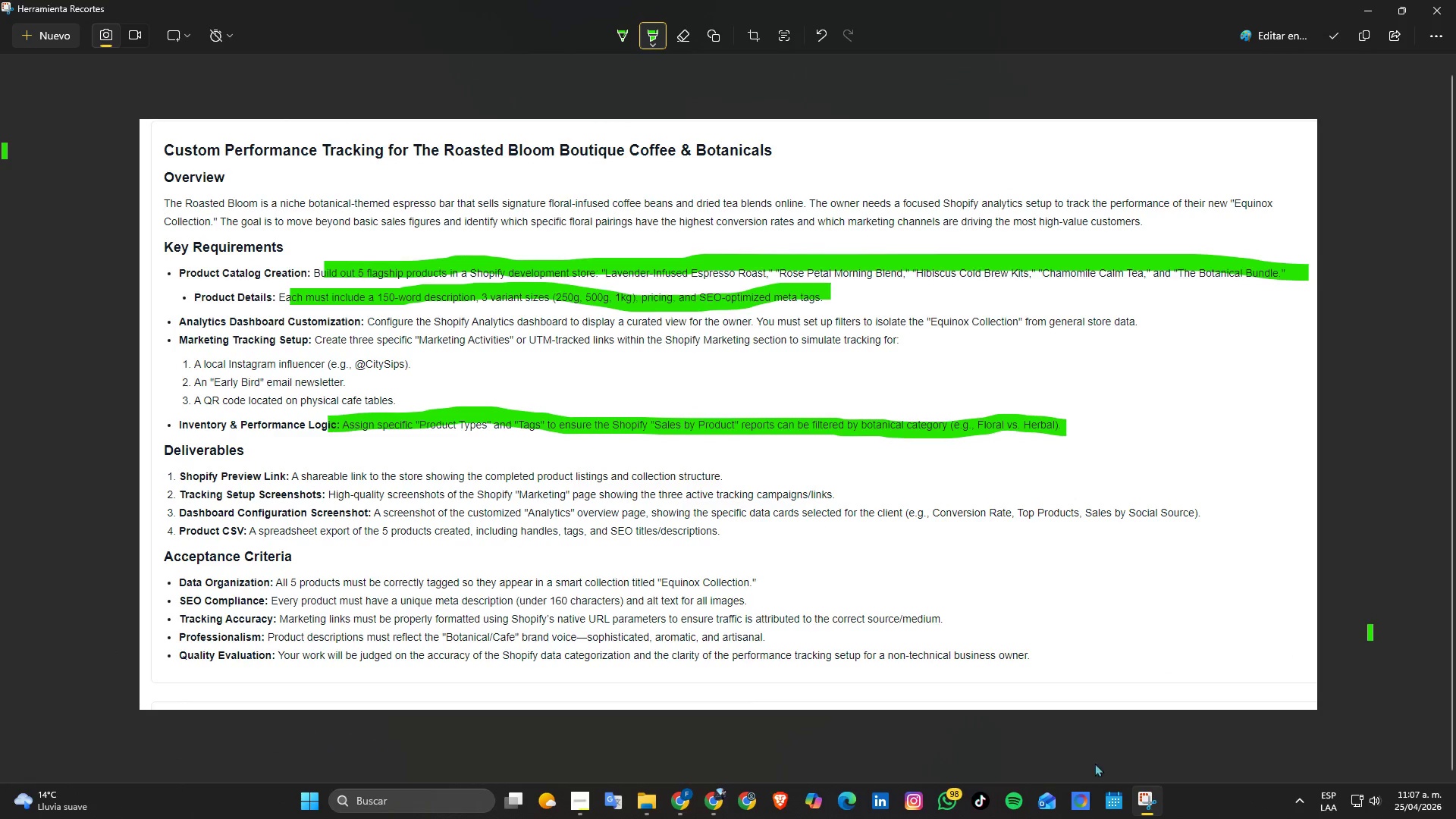 
left_click([1150, 805])
 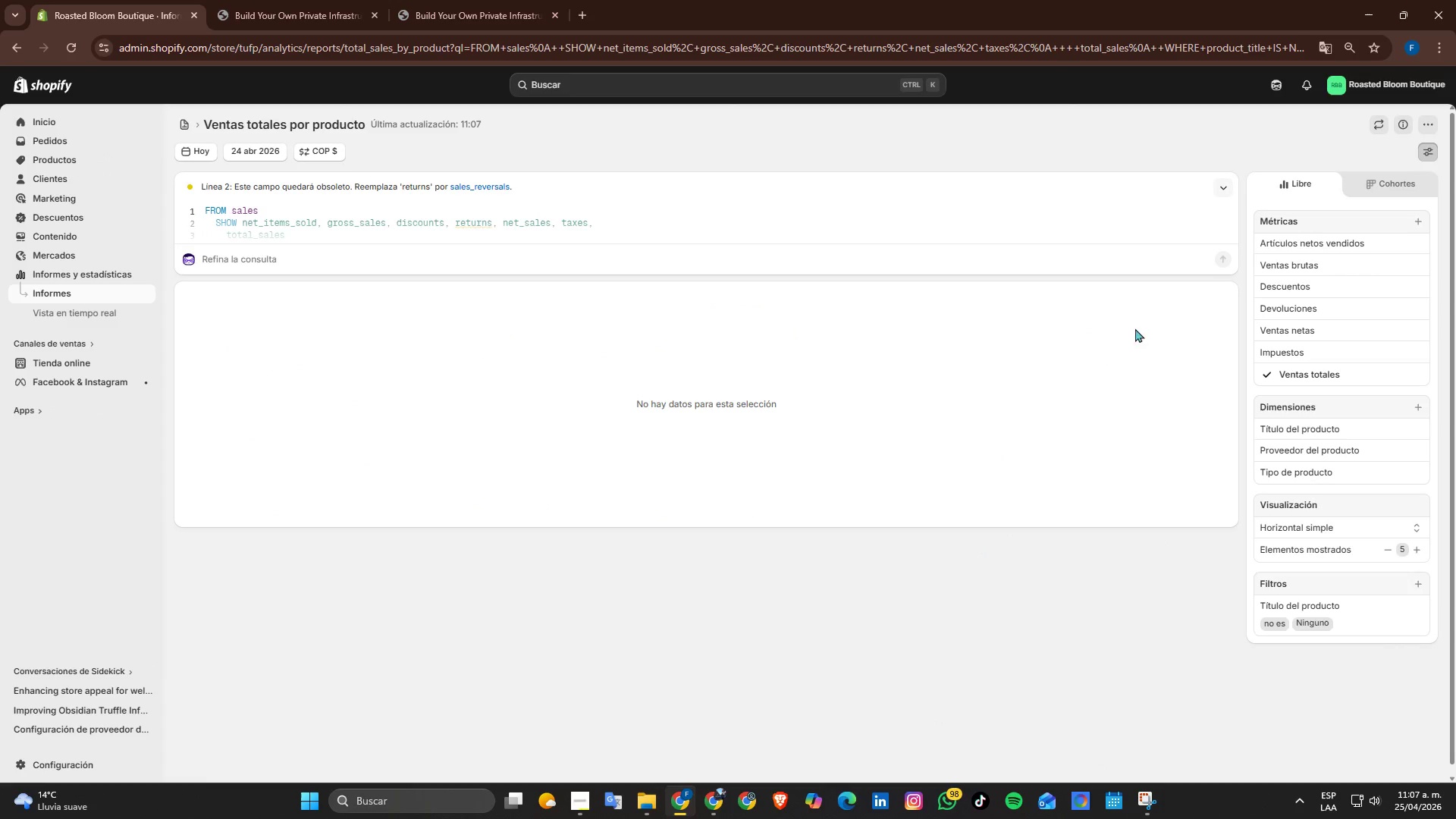 
scroll: coordinate [1340, 421], scroll_direction: down, amount: 1.0
 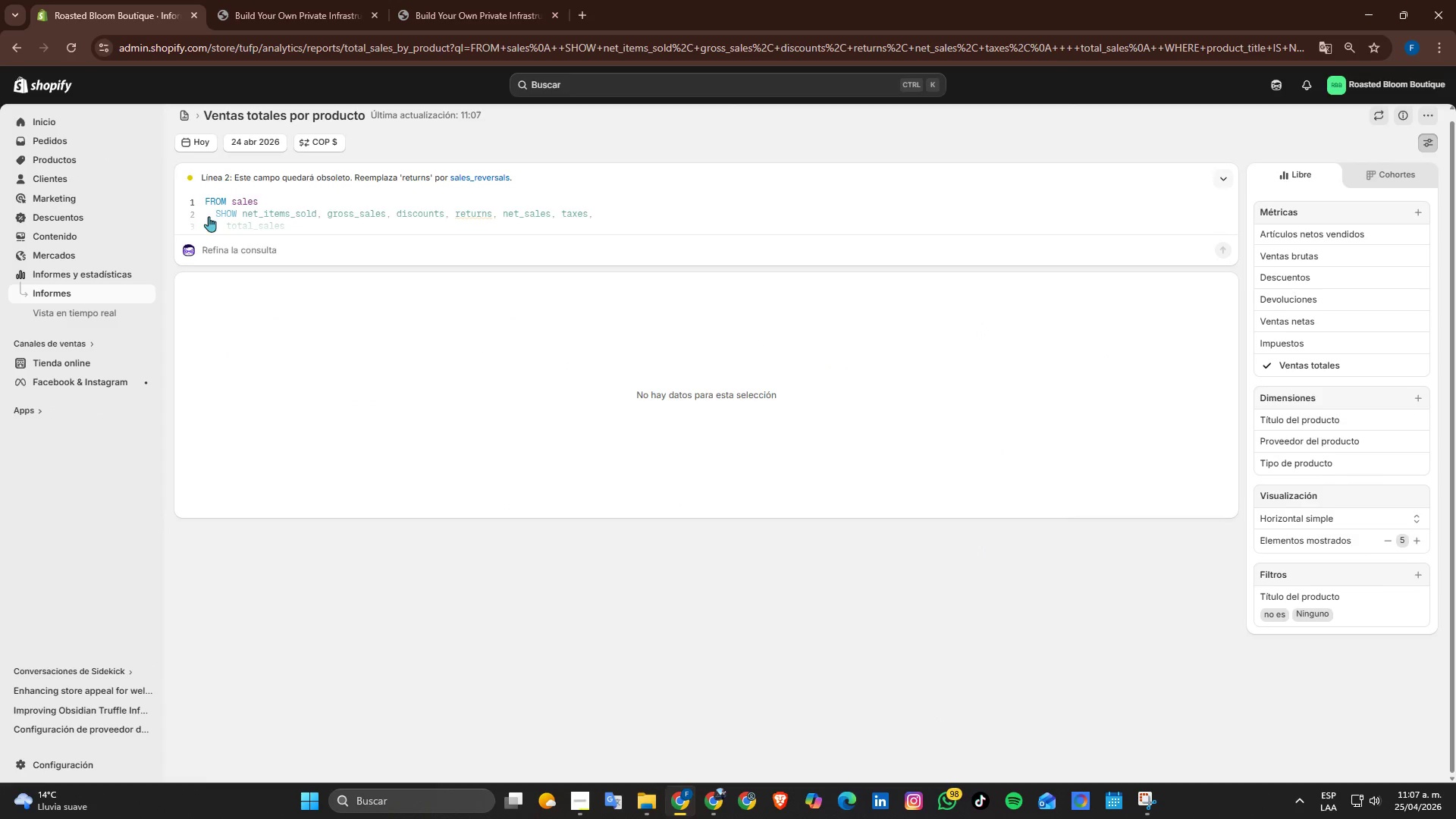 
left_click([42, 118])
 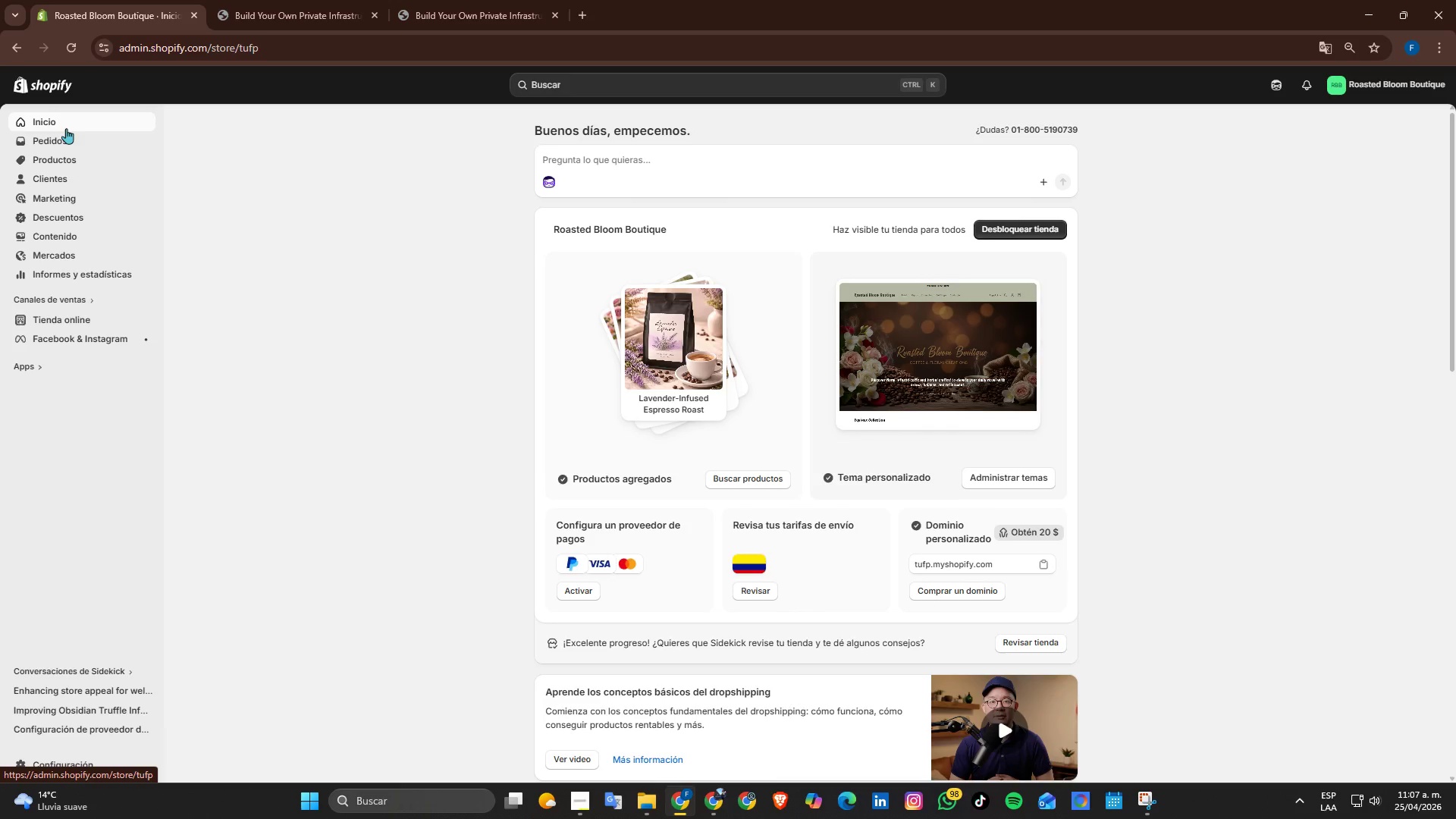 
wait(11.34)
 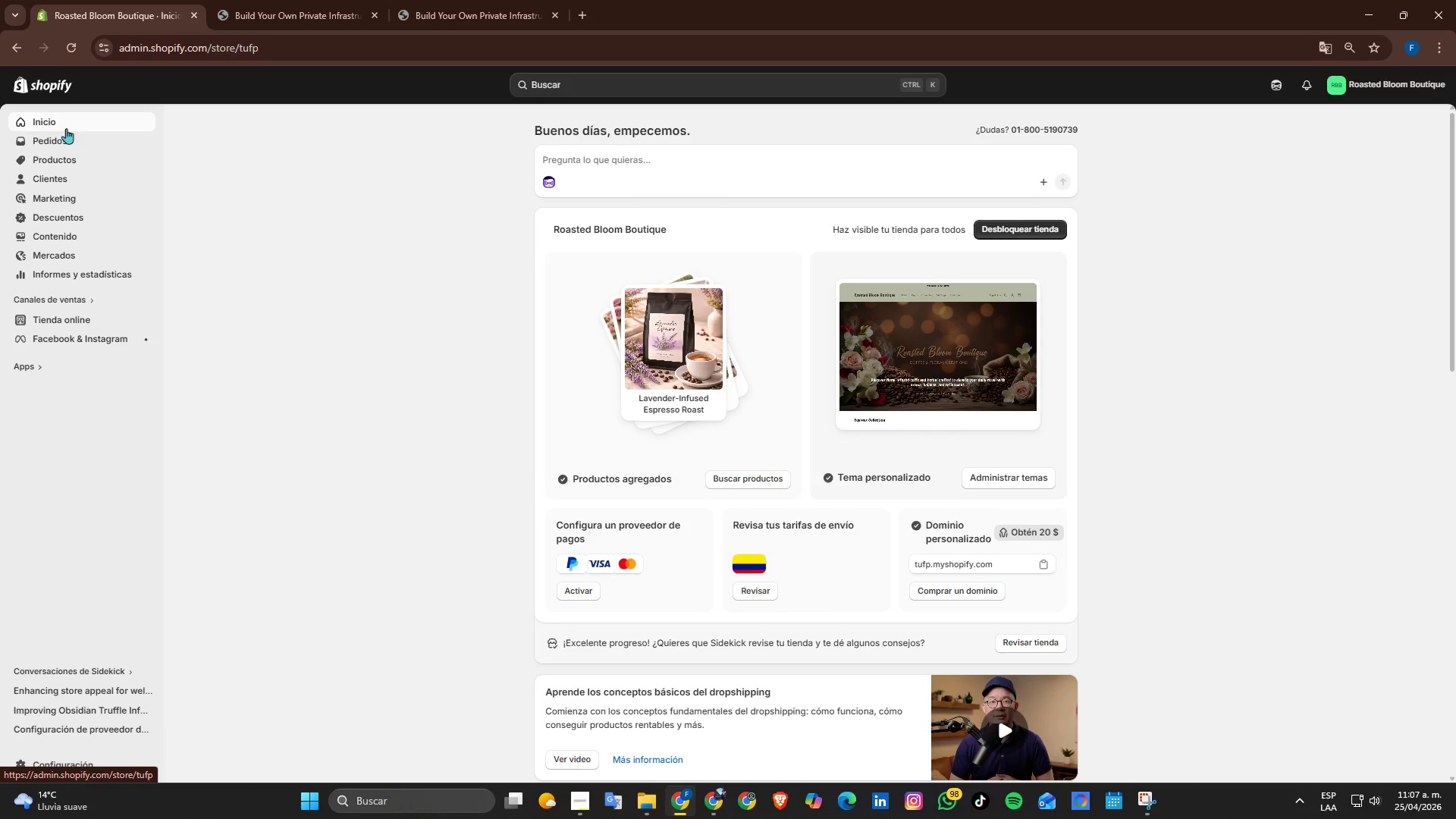 
left_click([567, 802])